 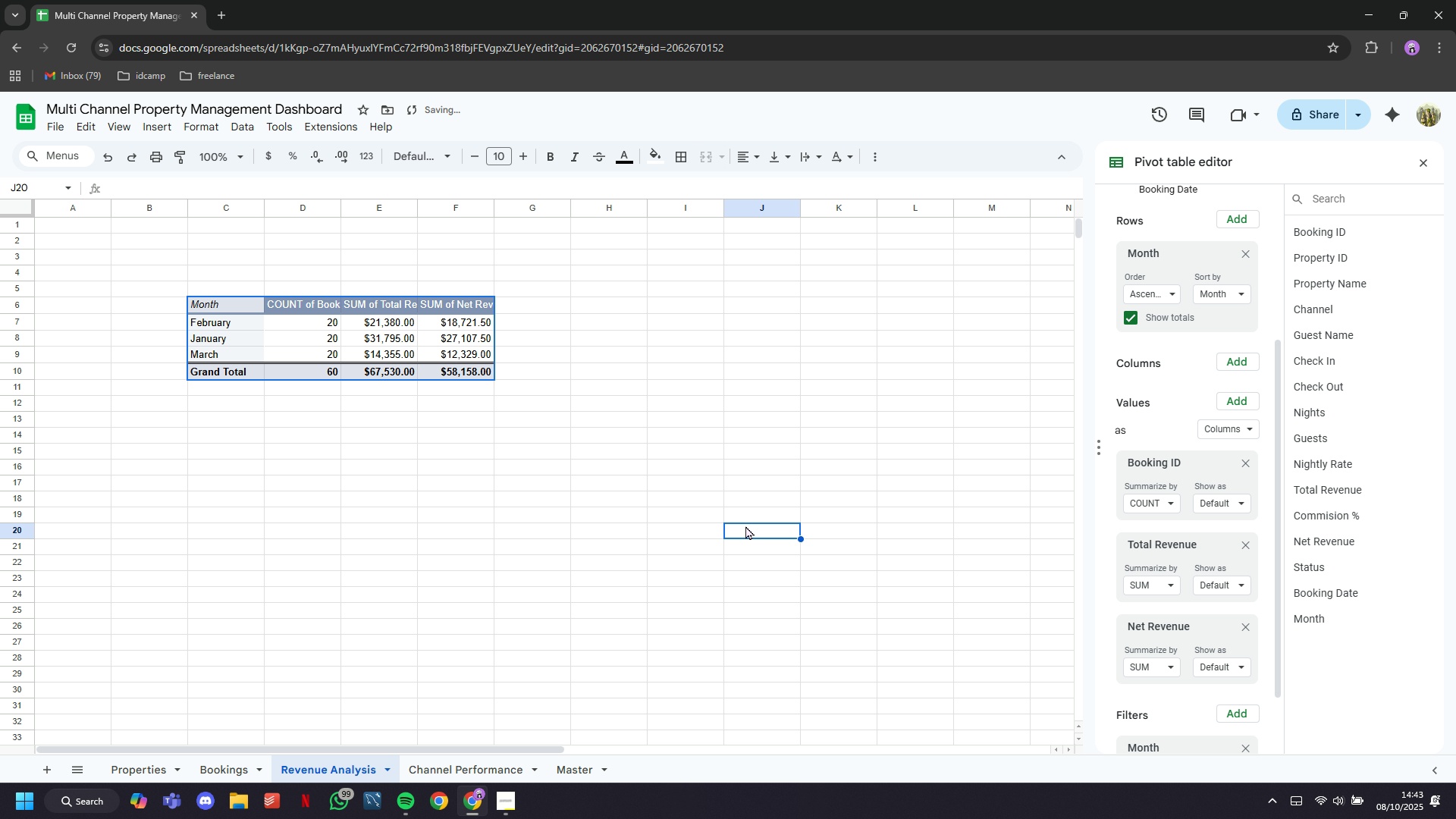 
left_click([730, 476])
 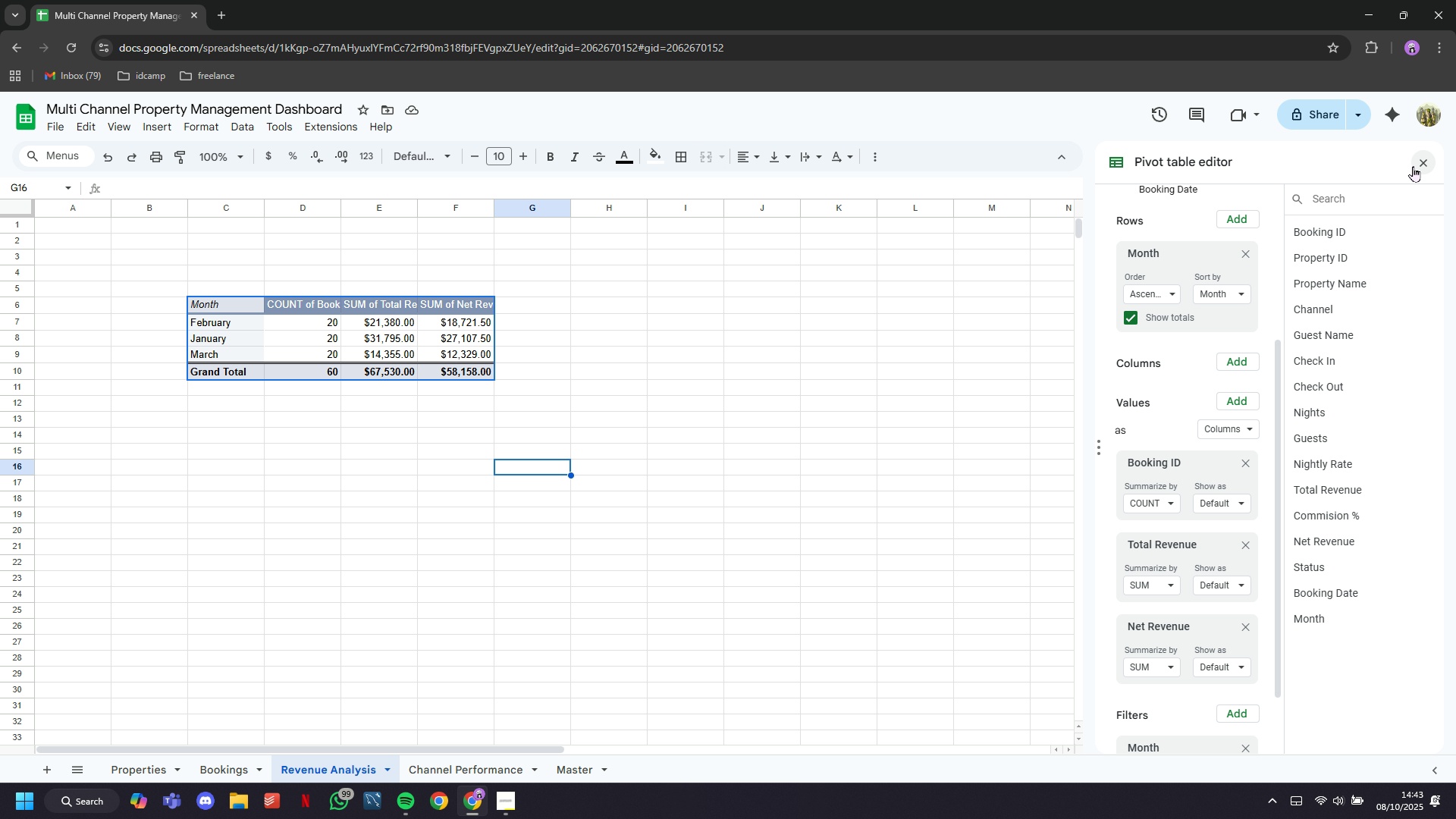 
left_click([1415, 166])
 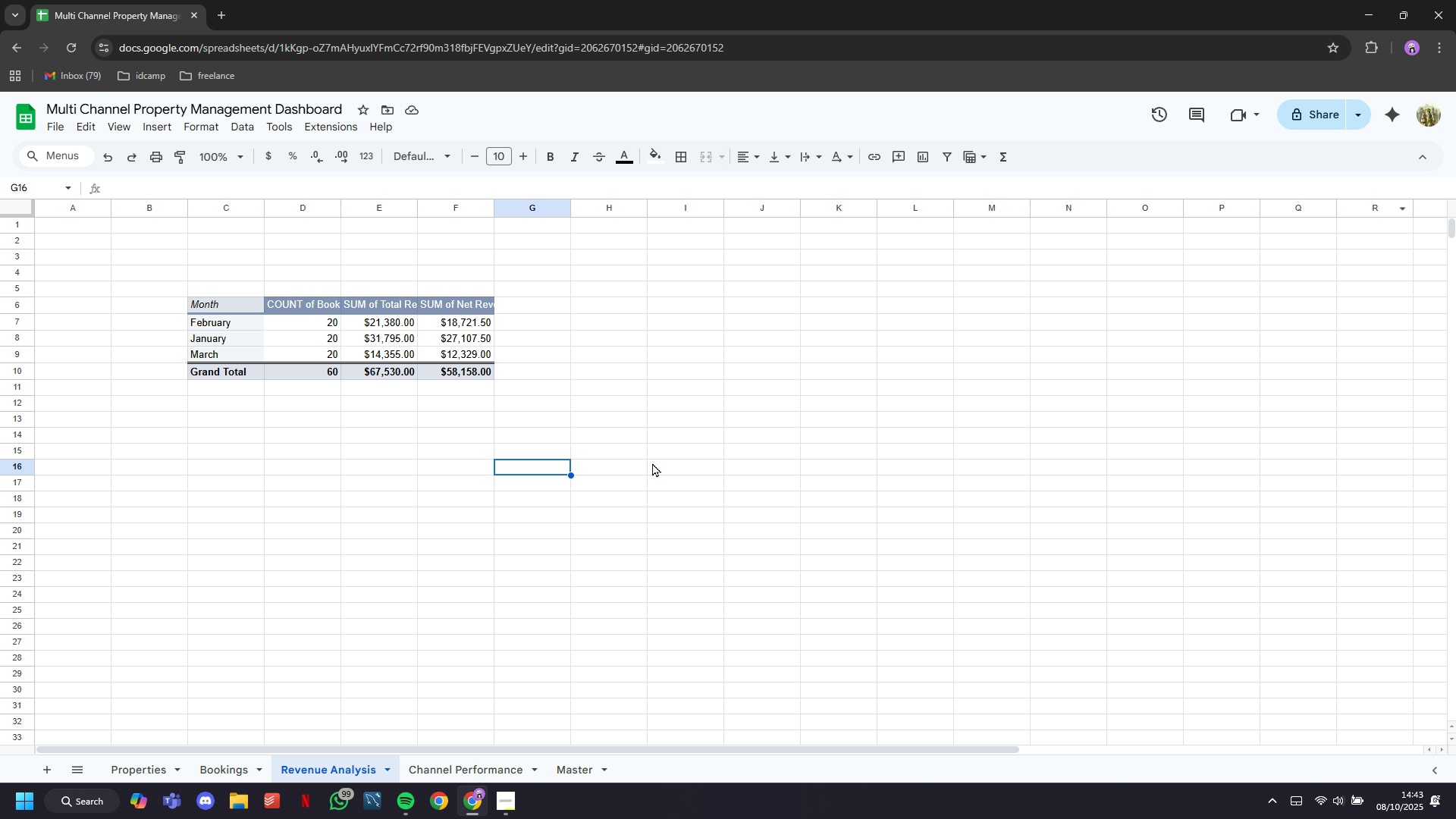 
left_click([565, 466])
 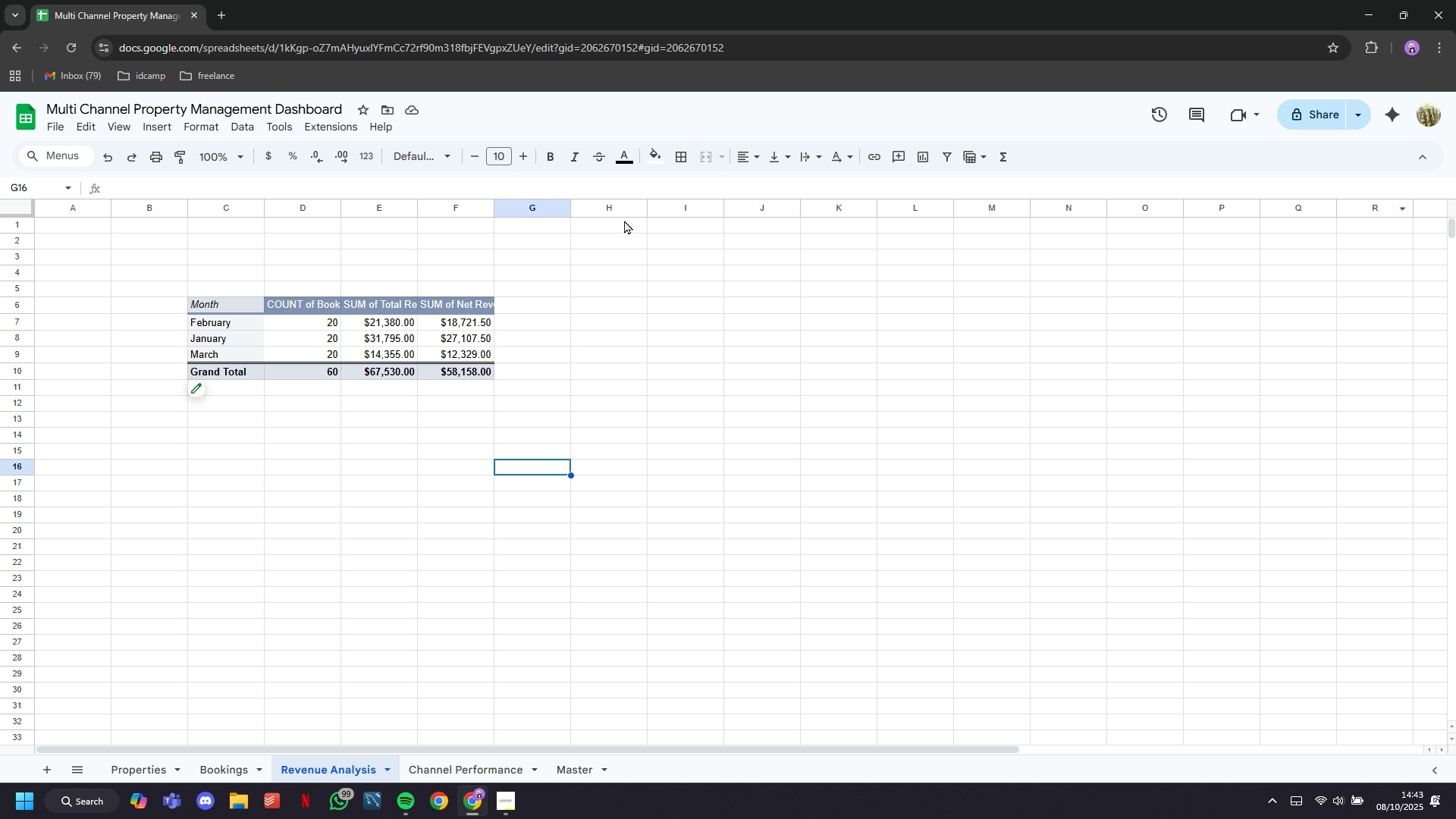 
left_click([617, 209])